 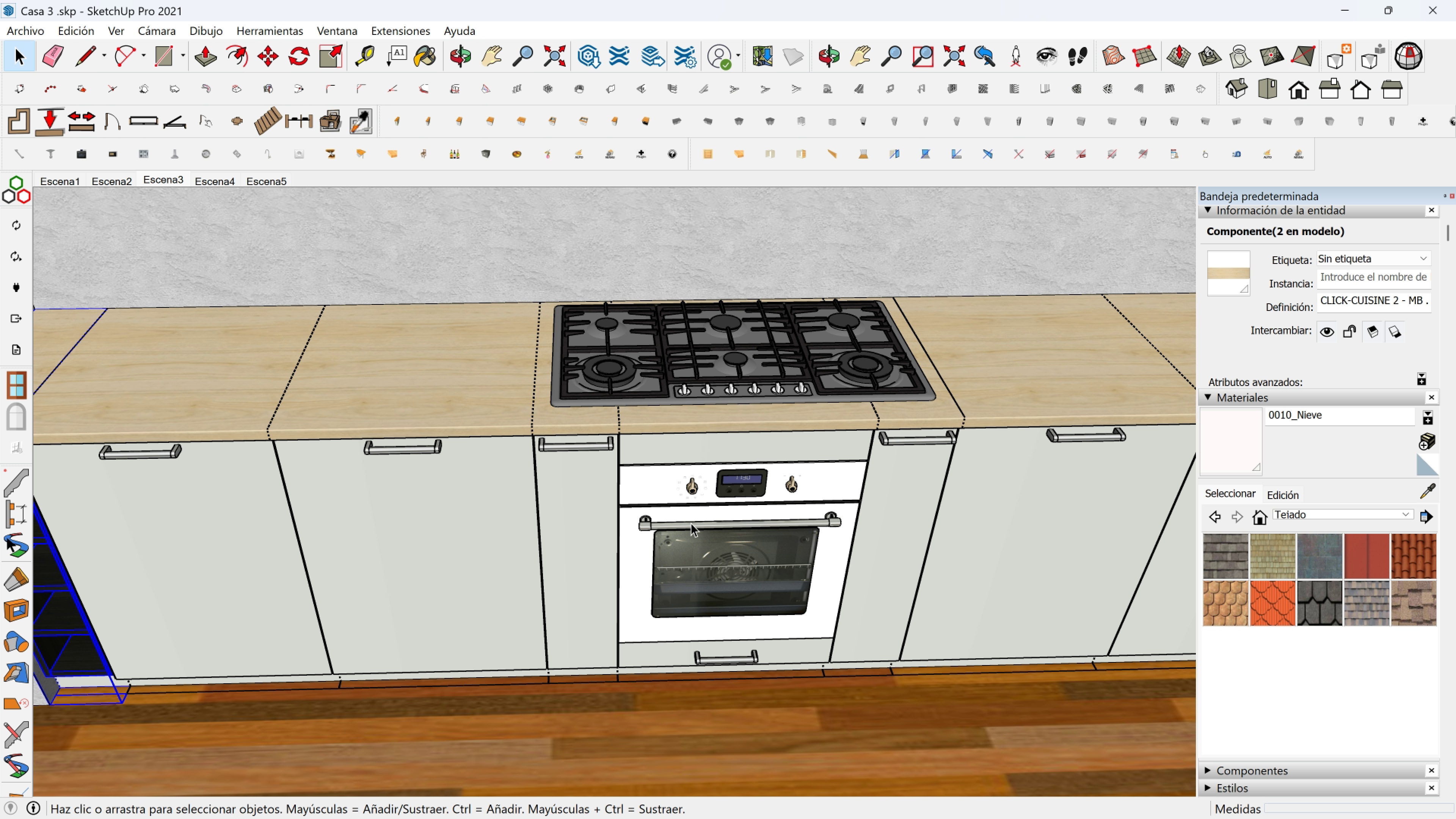 
left_click([691, 523])
 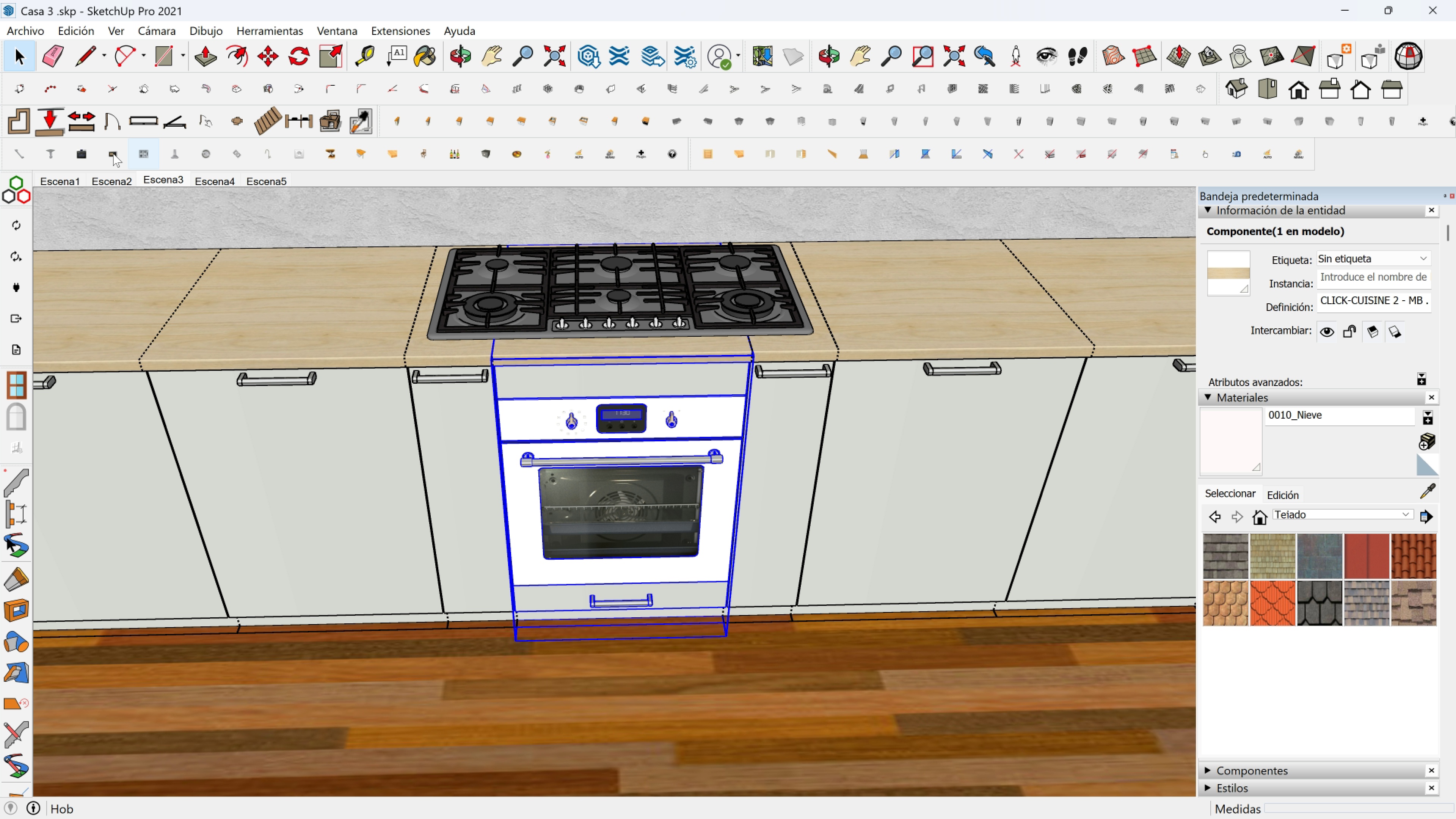 
left_click([85, 152])
 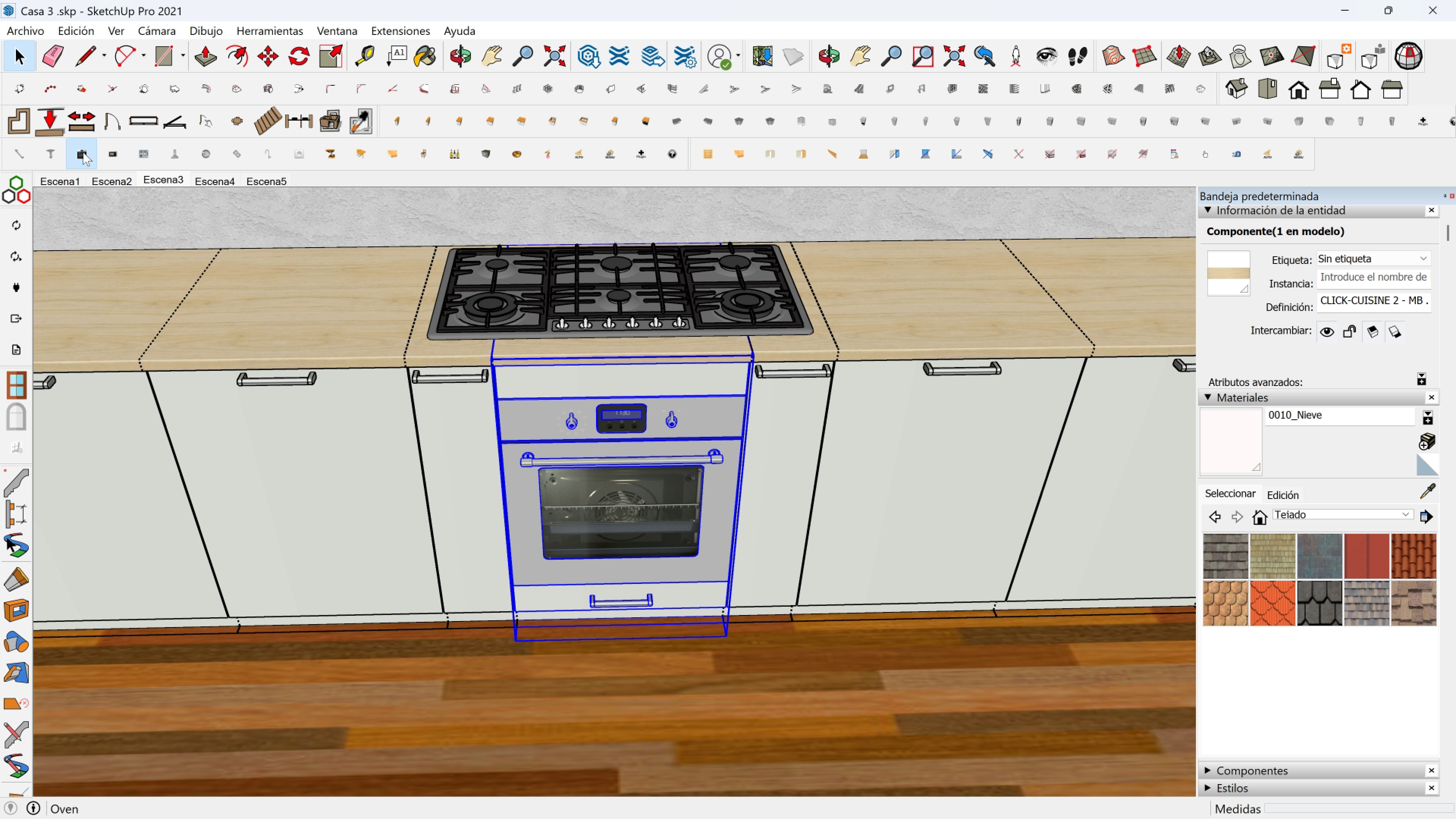 
double_click([83, 152])
 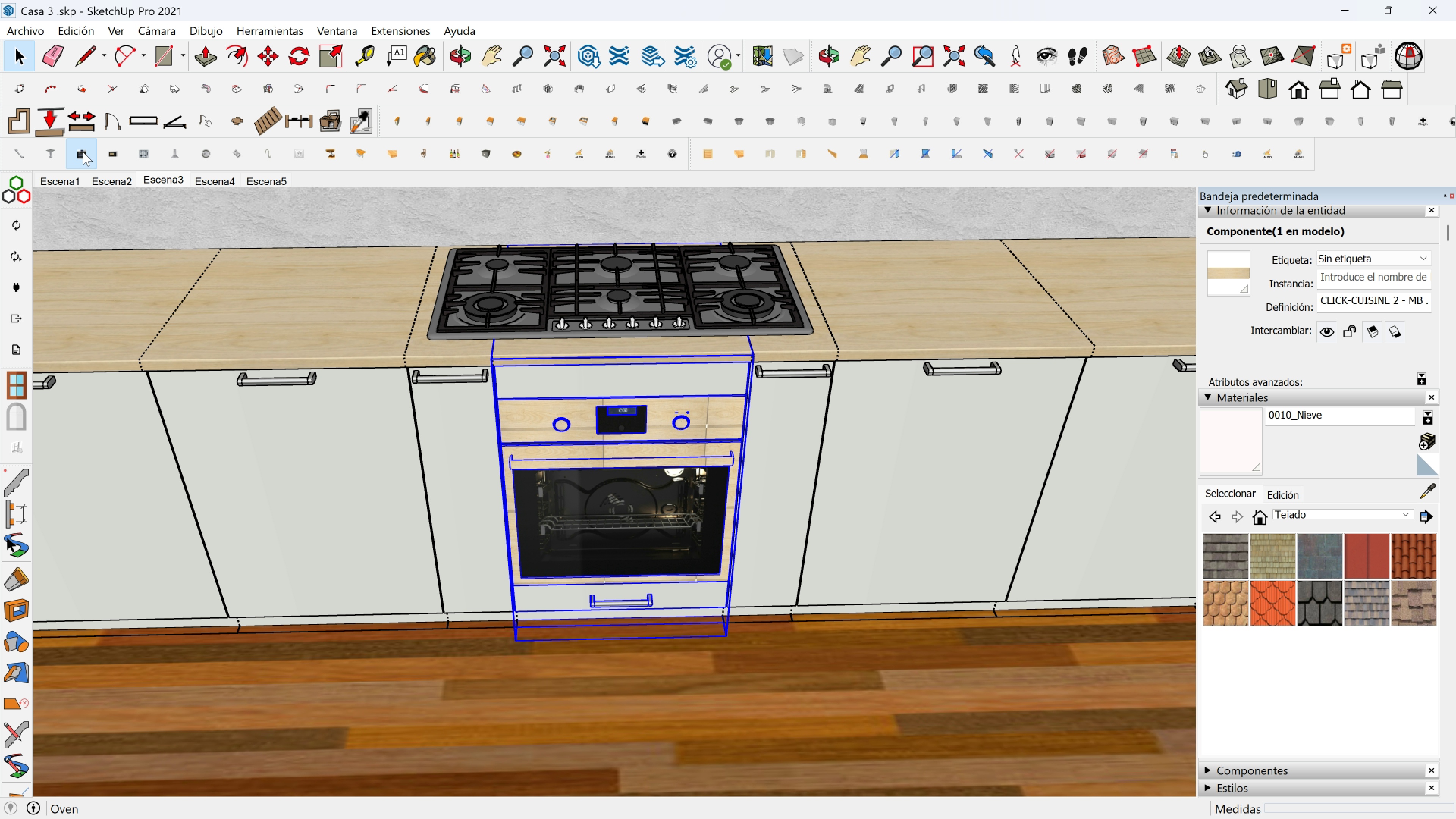 
triple_click([83, 152])
 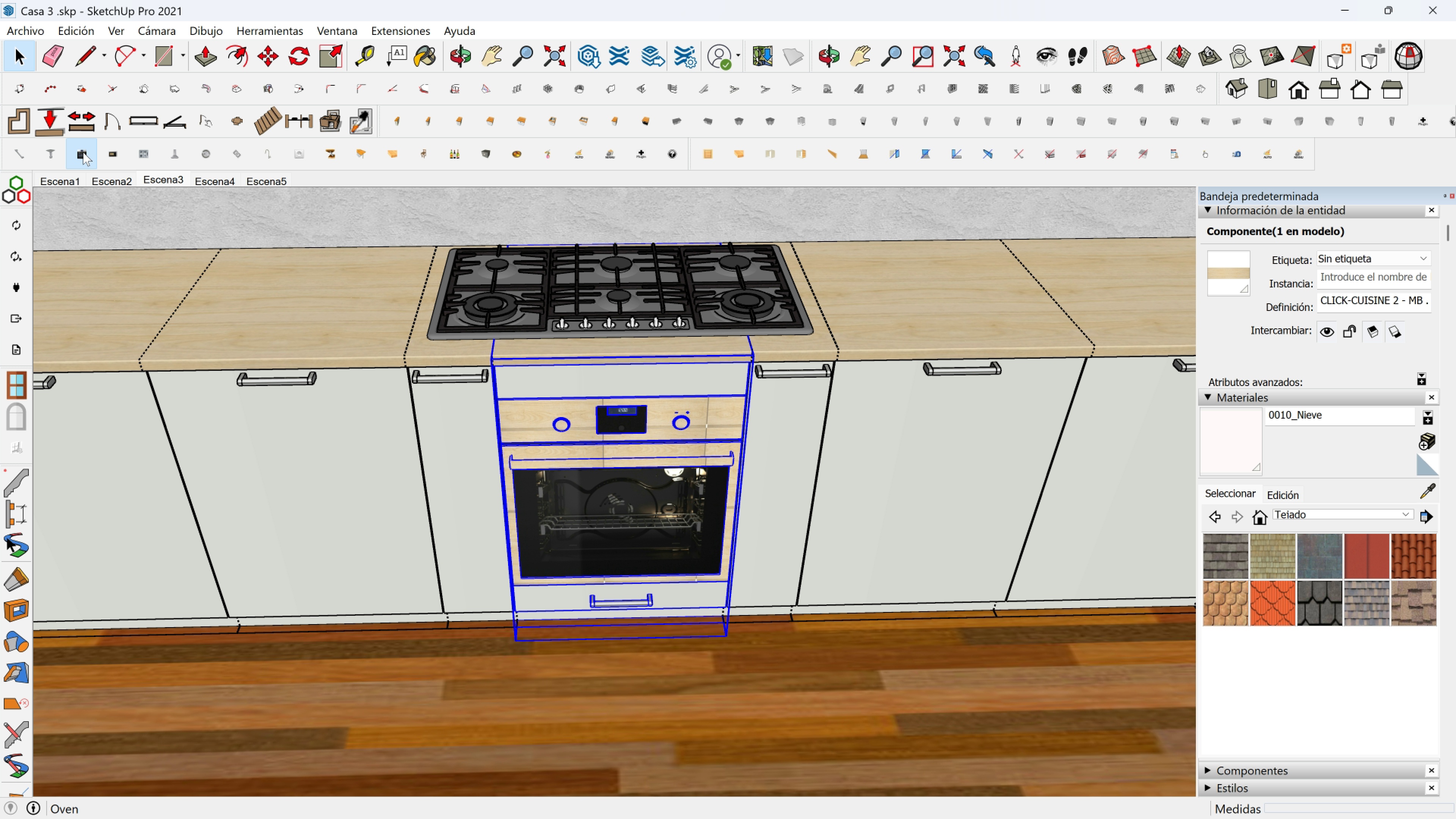 
triple_click([83, 152])
 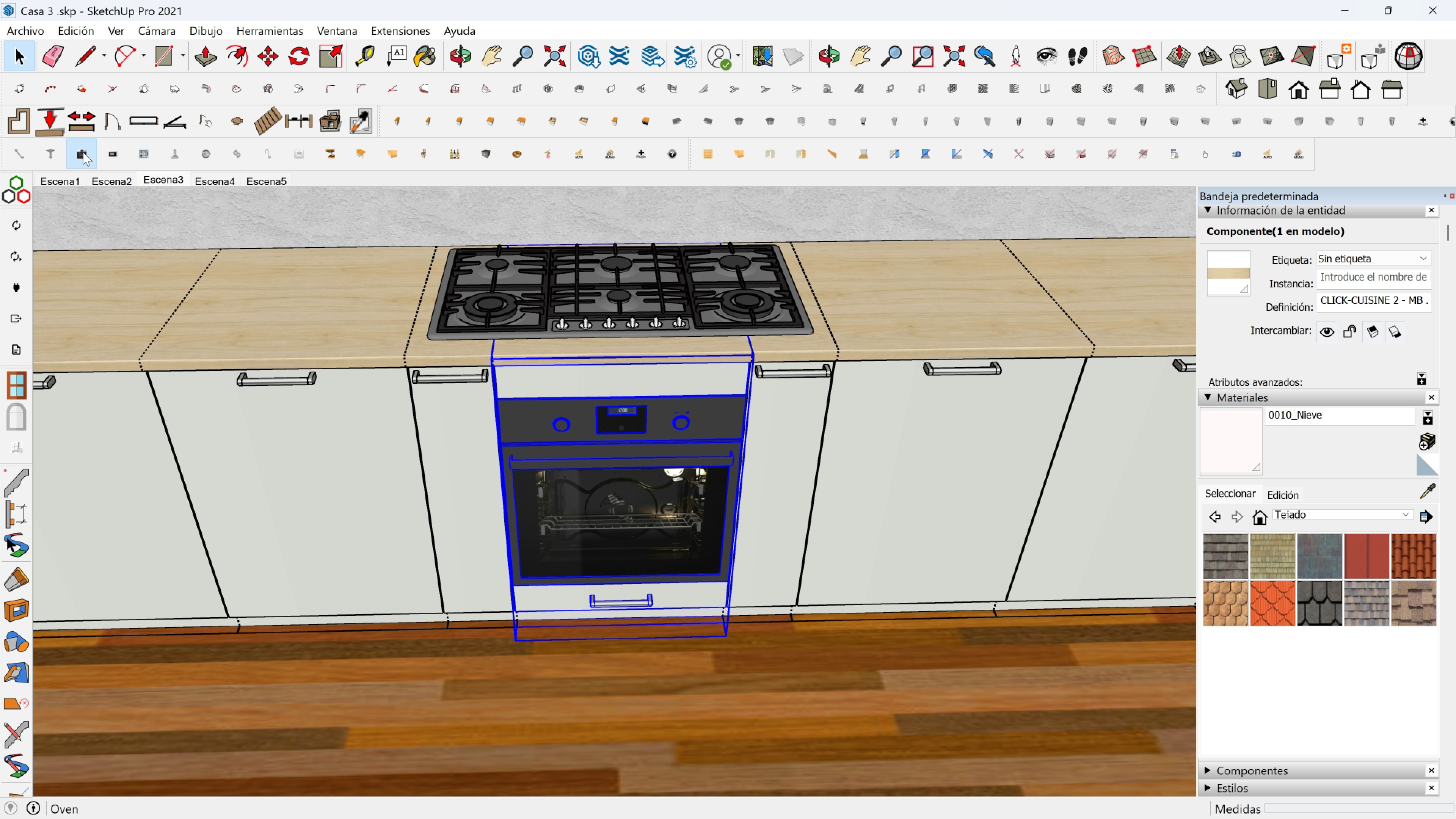 
triple_click([83, 152])
 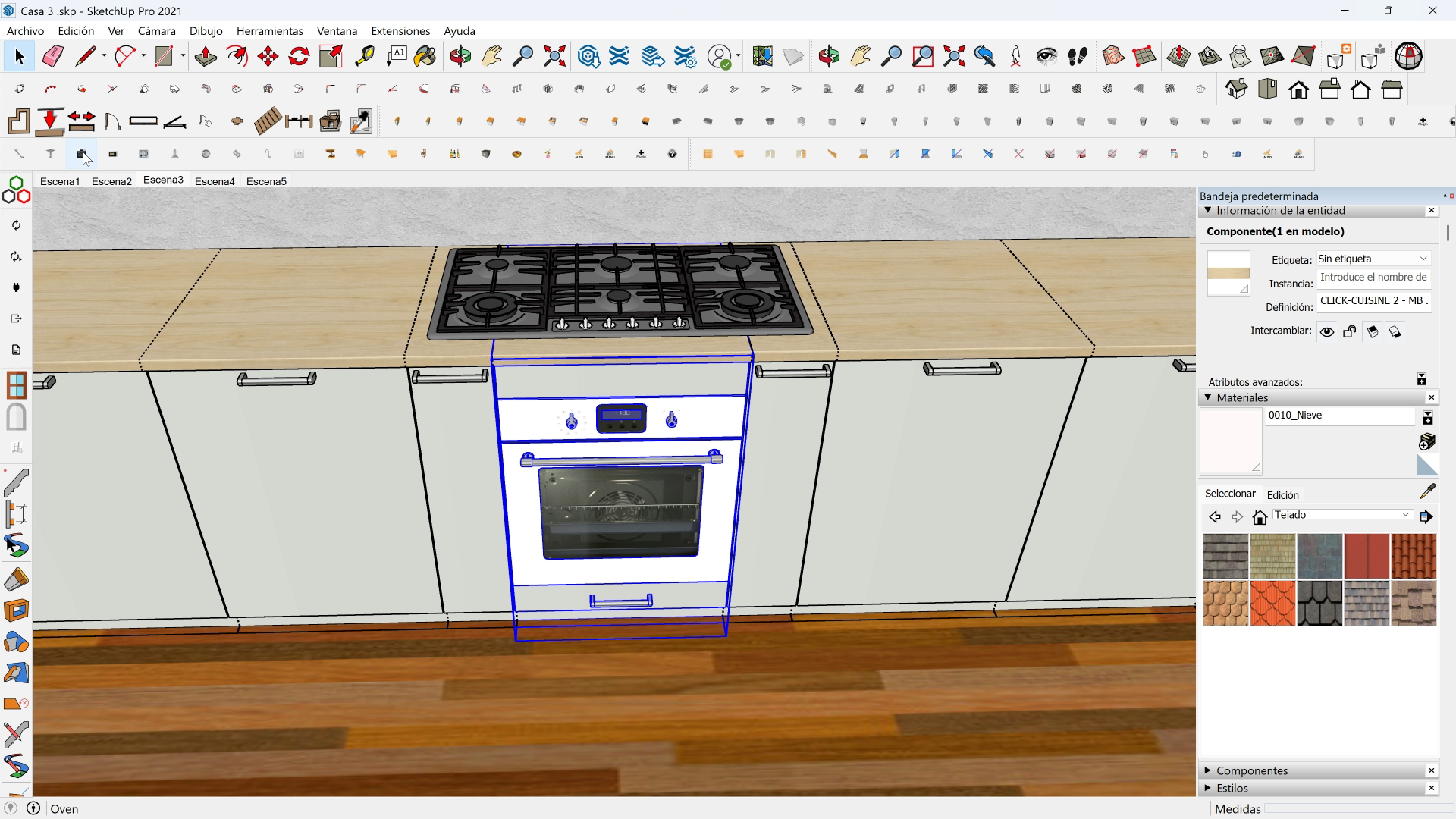 
left_click([83, 152])
 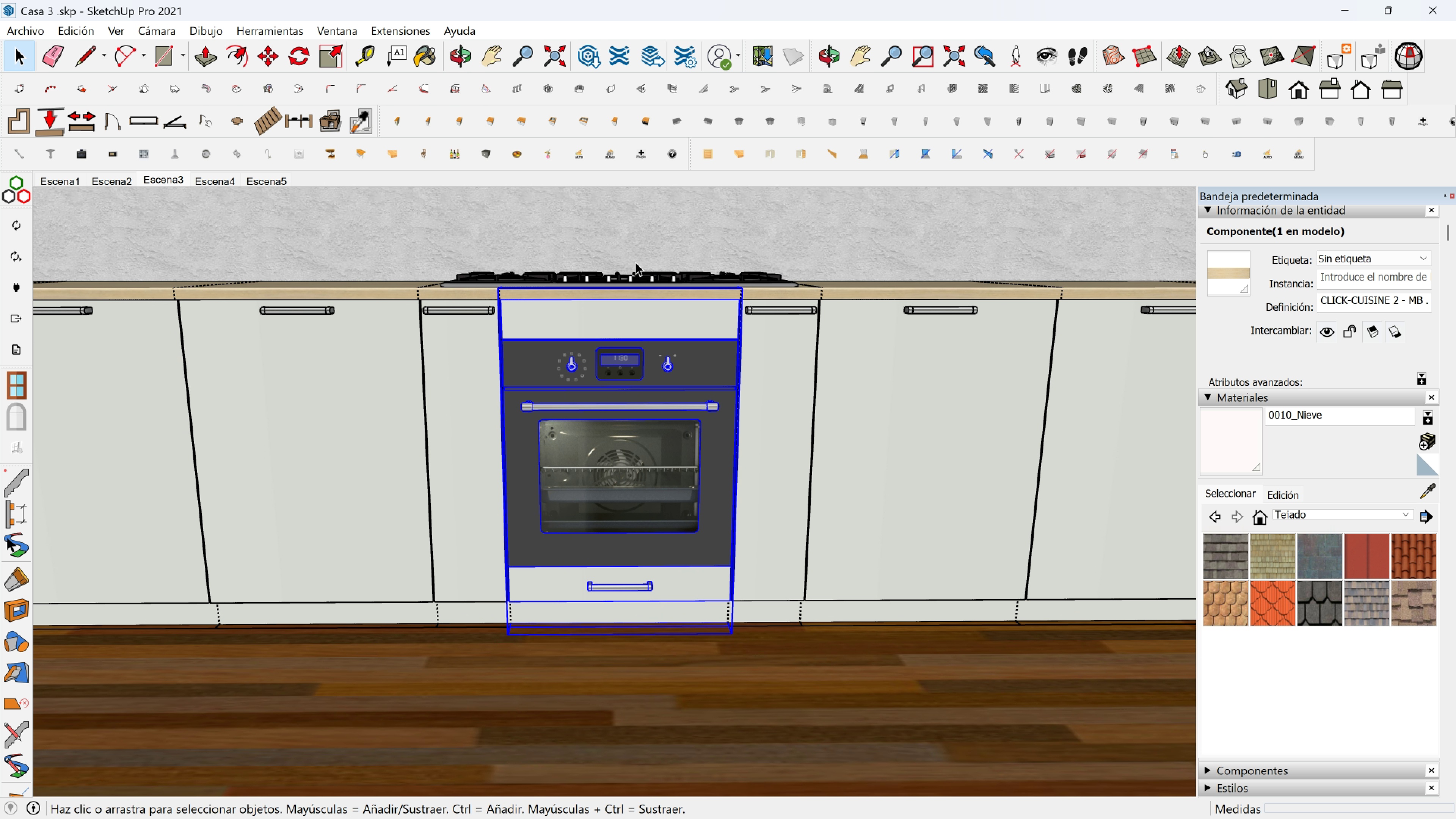 
scroll: coordinate [554, 383], scroll_direction: down, amount: 1.0
 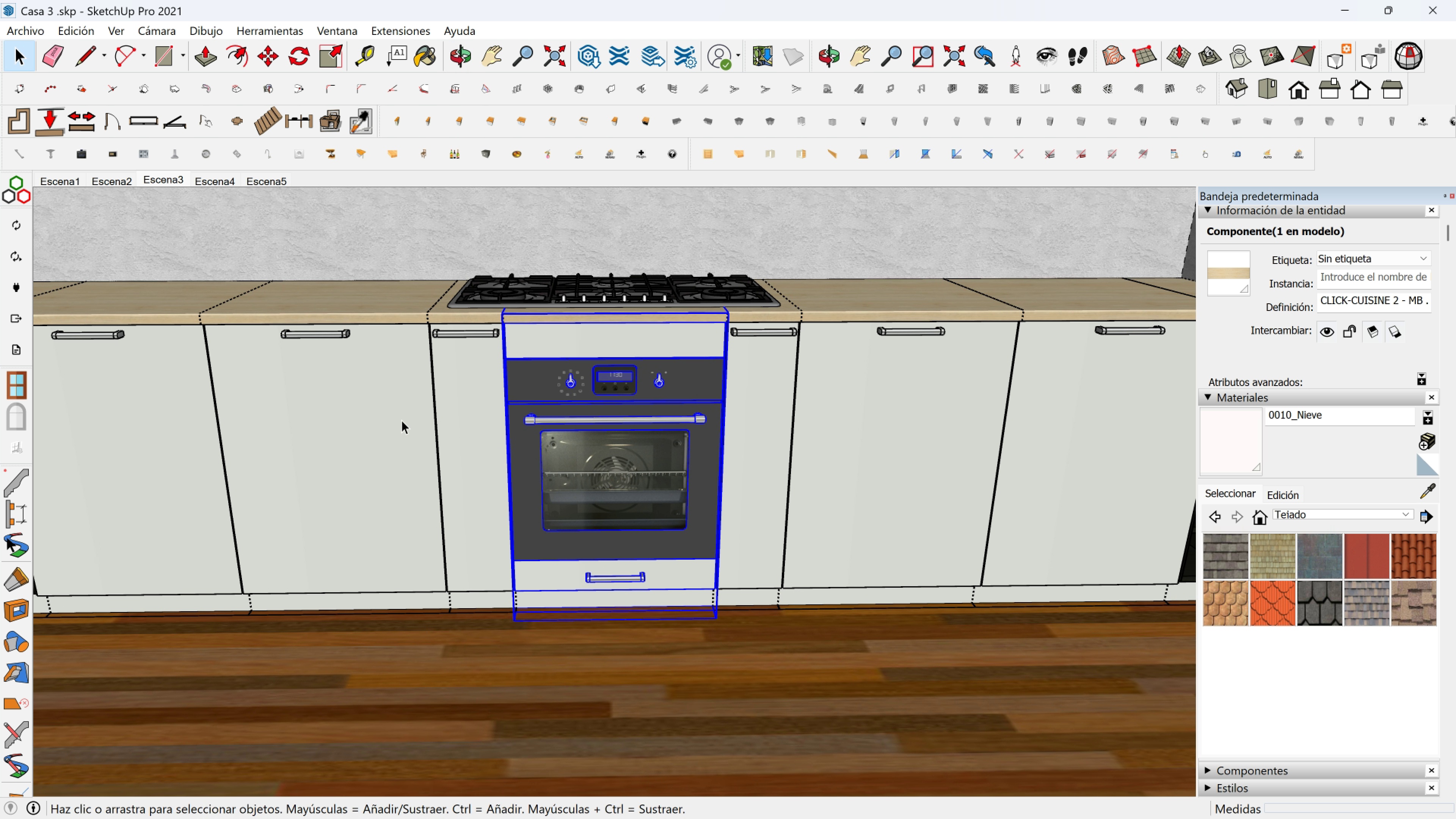 
mouse_move([114, 156])
 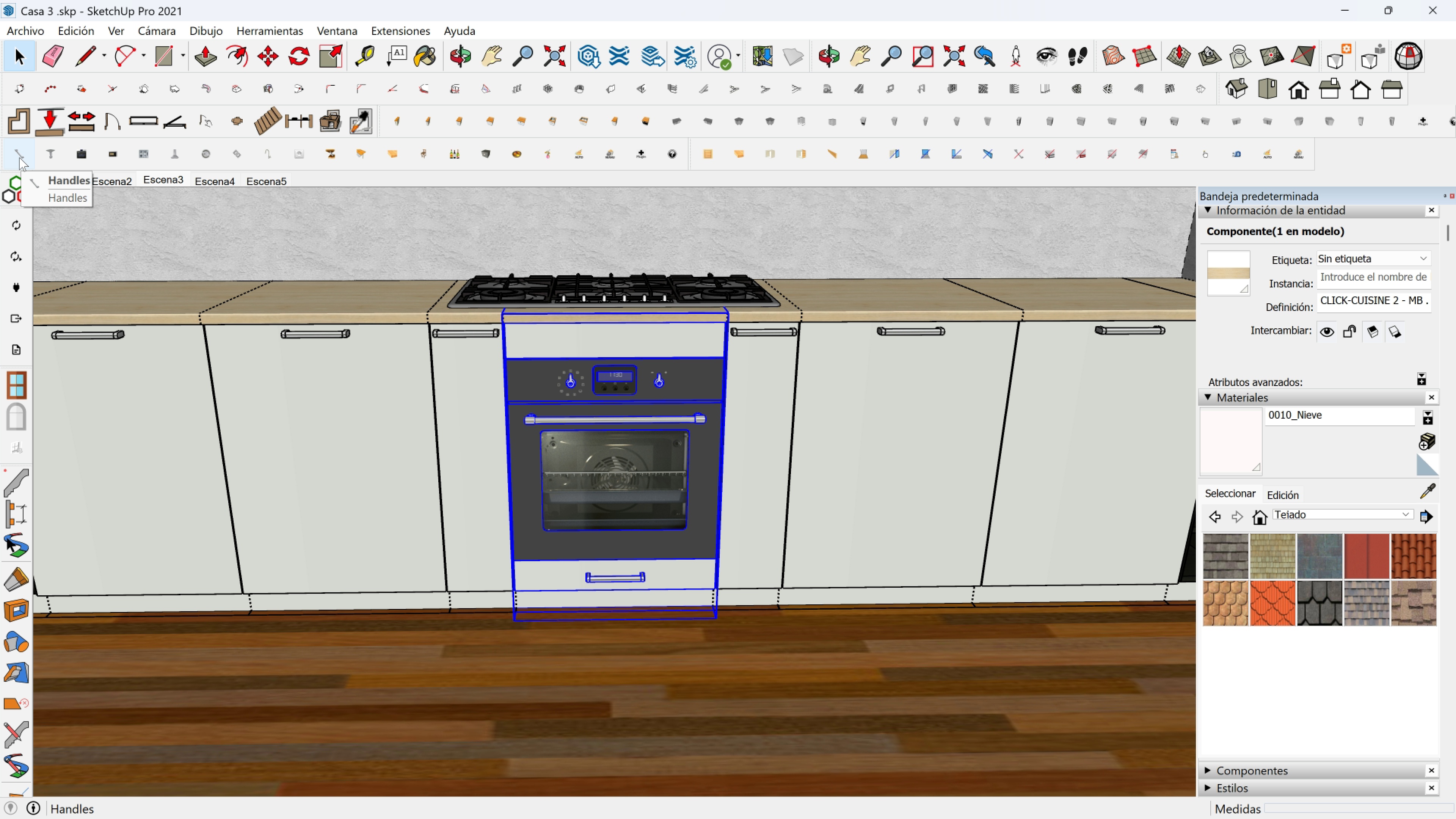 
scroll: coordinate [413, 363], scroll_direction: down, amount: 3.0
 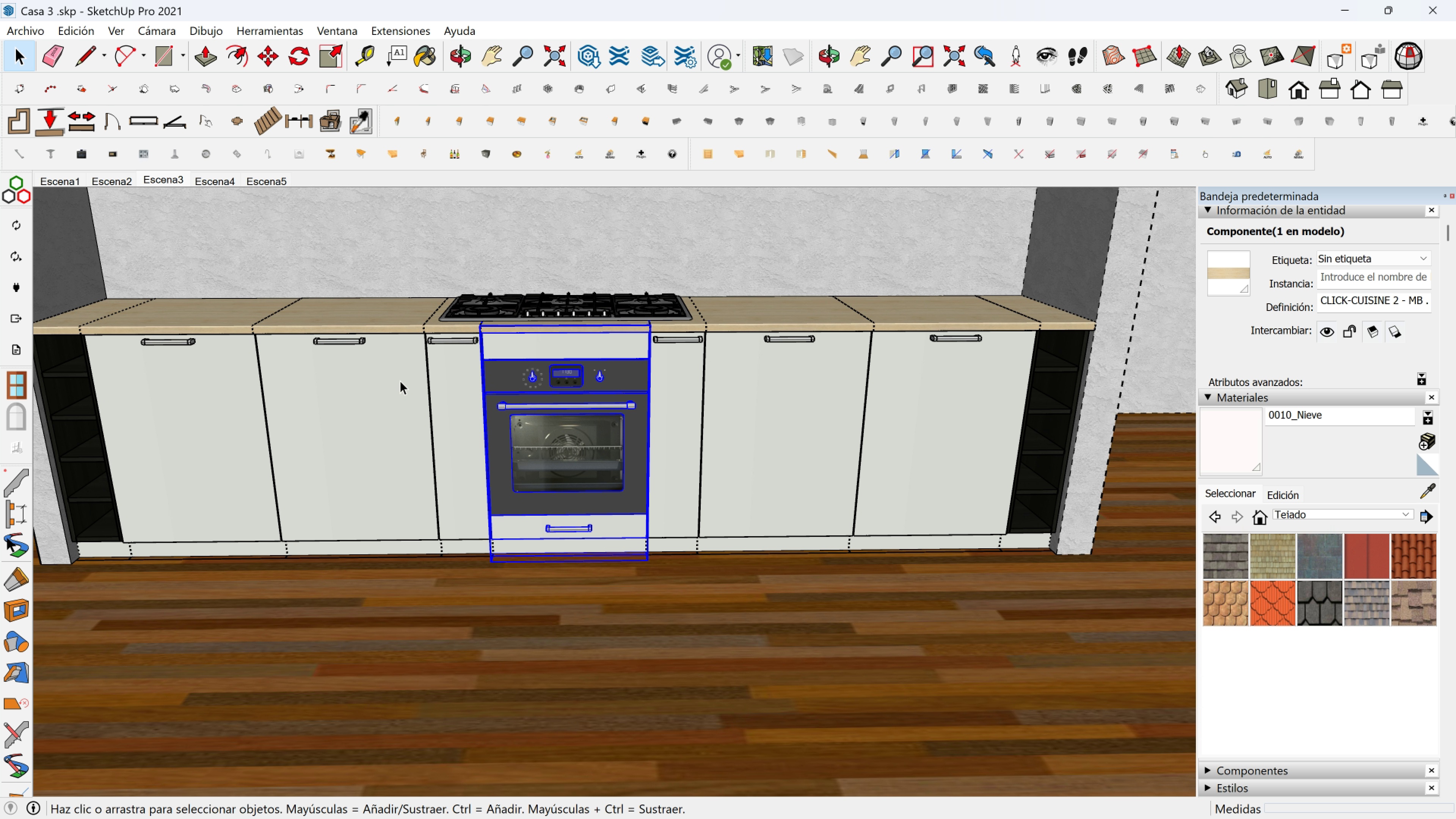 
left_click([400, 381])
 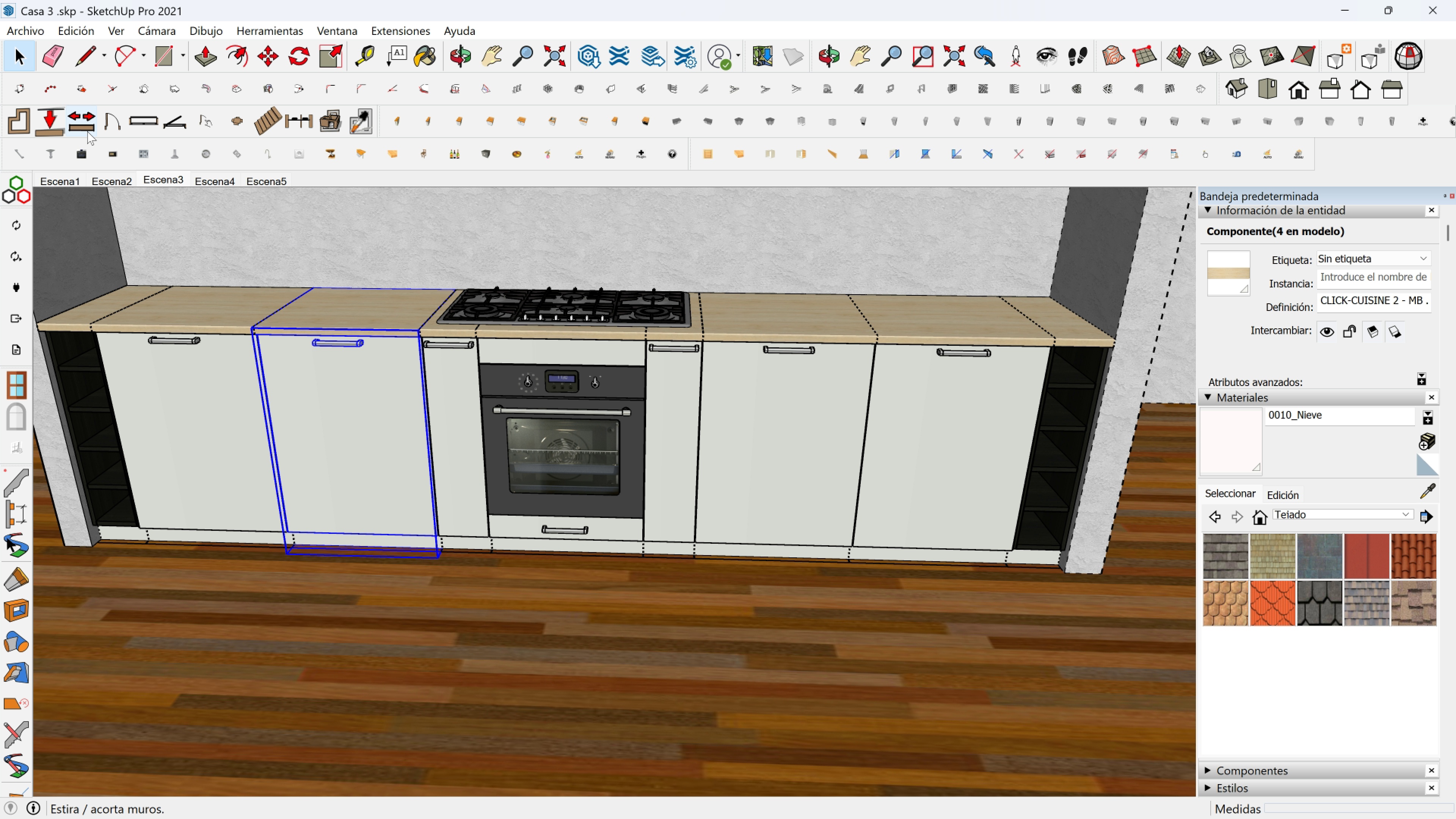 
left_click([19, 156])
 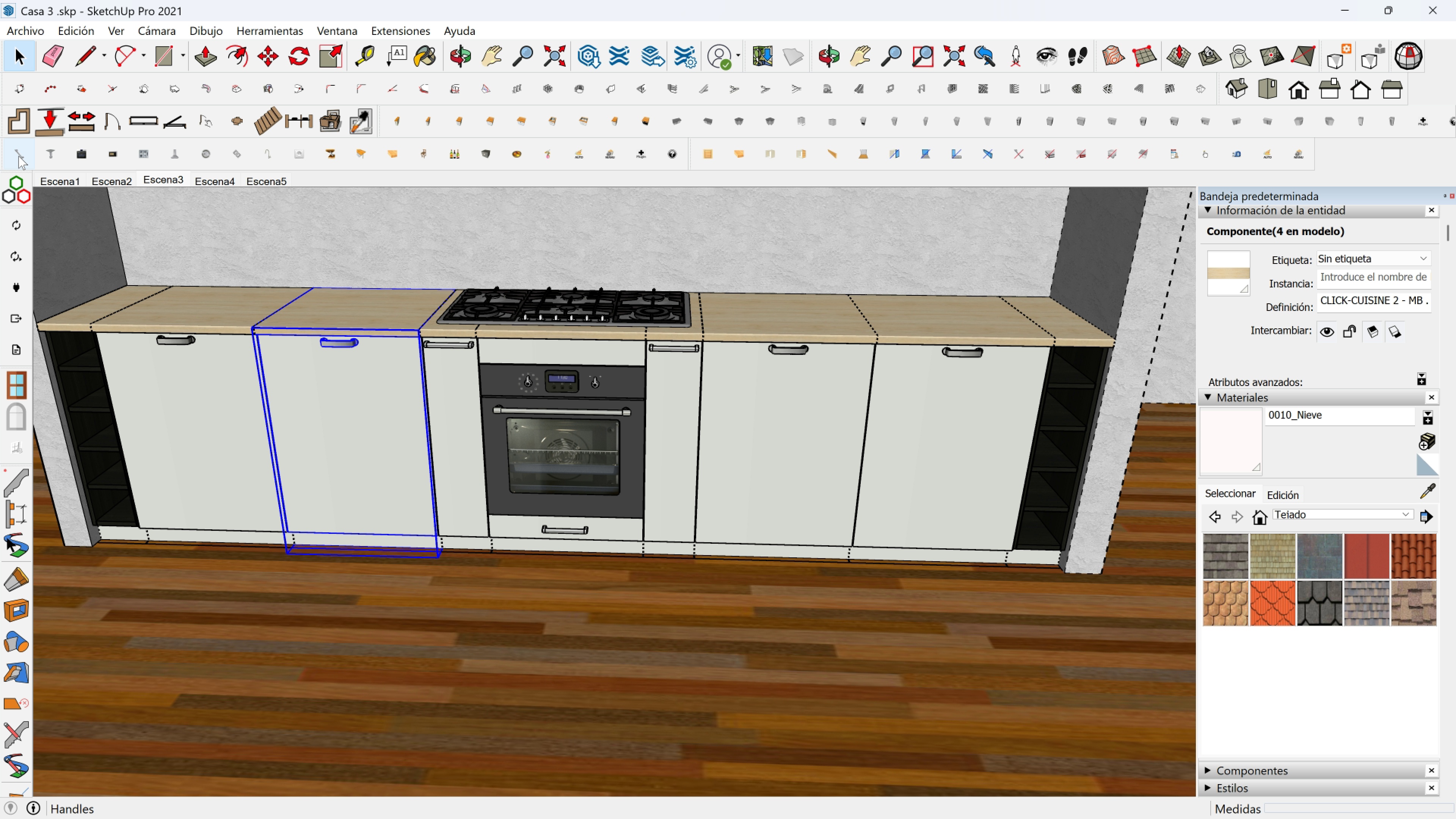 
left_click([19, 156])
 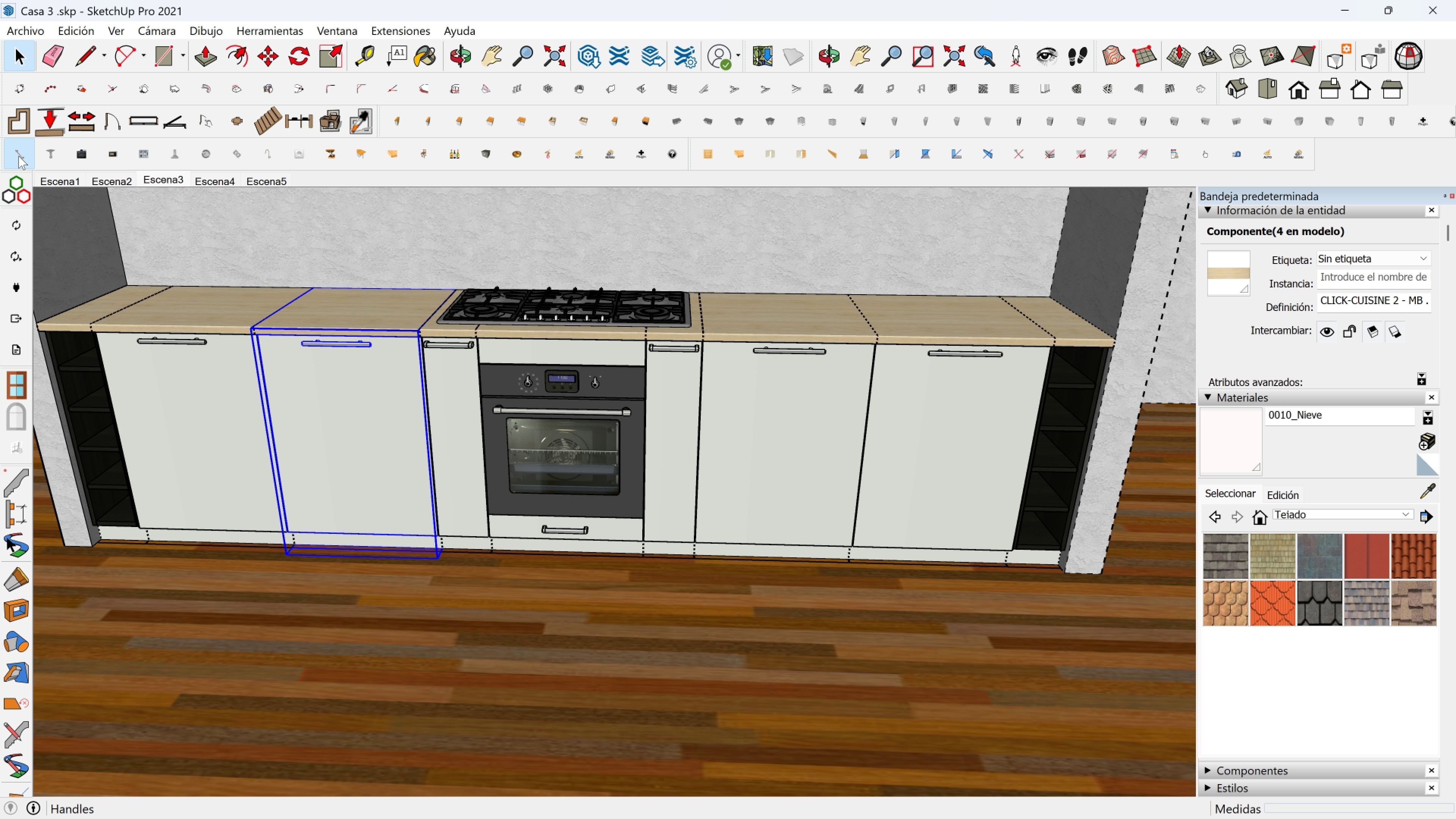 
left_click([19, 156])
 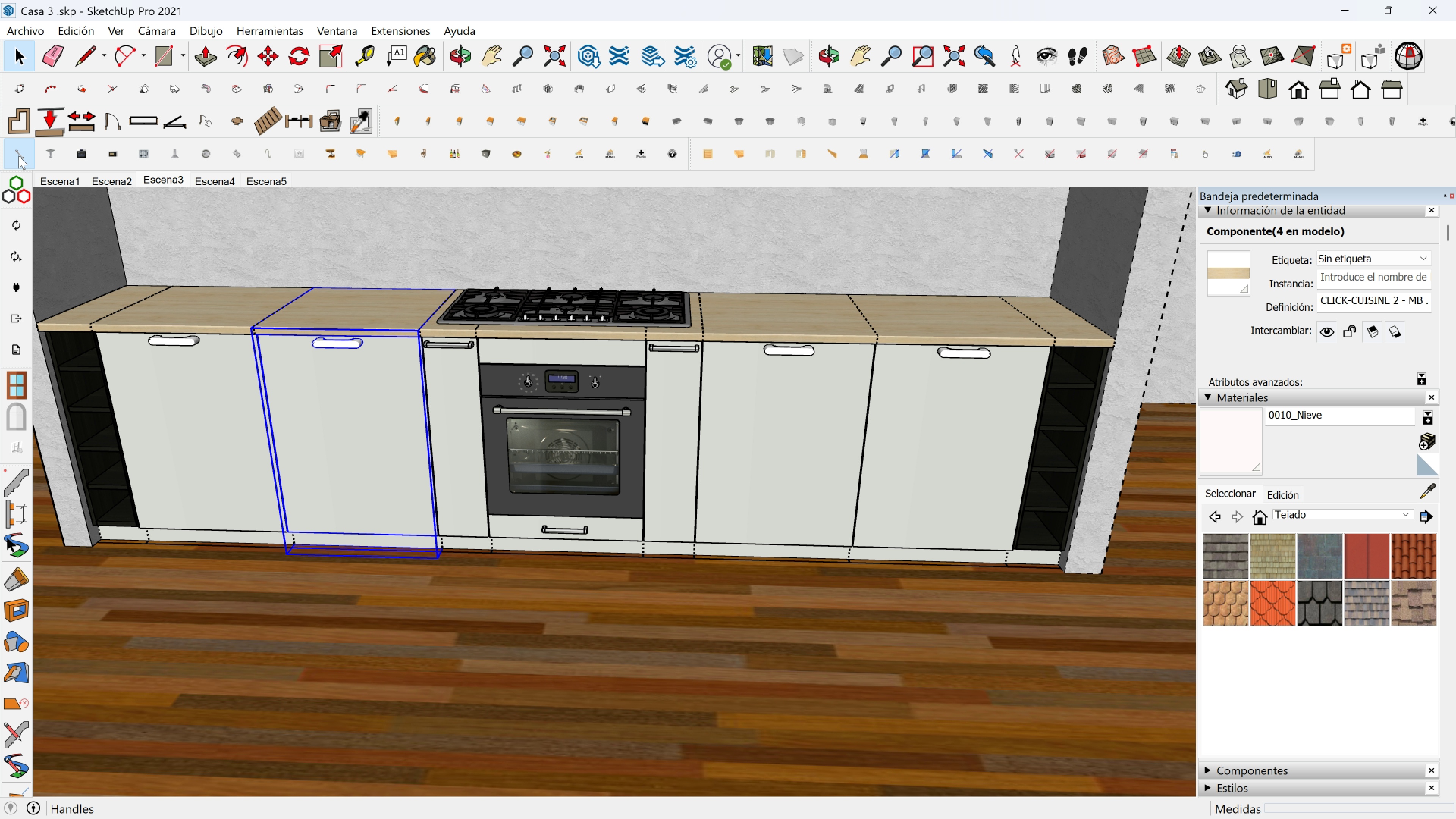 
left_click([19, 156])
 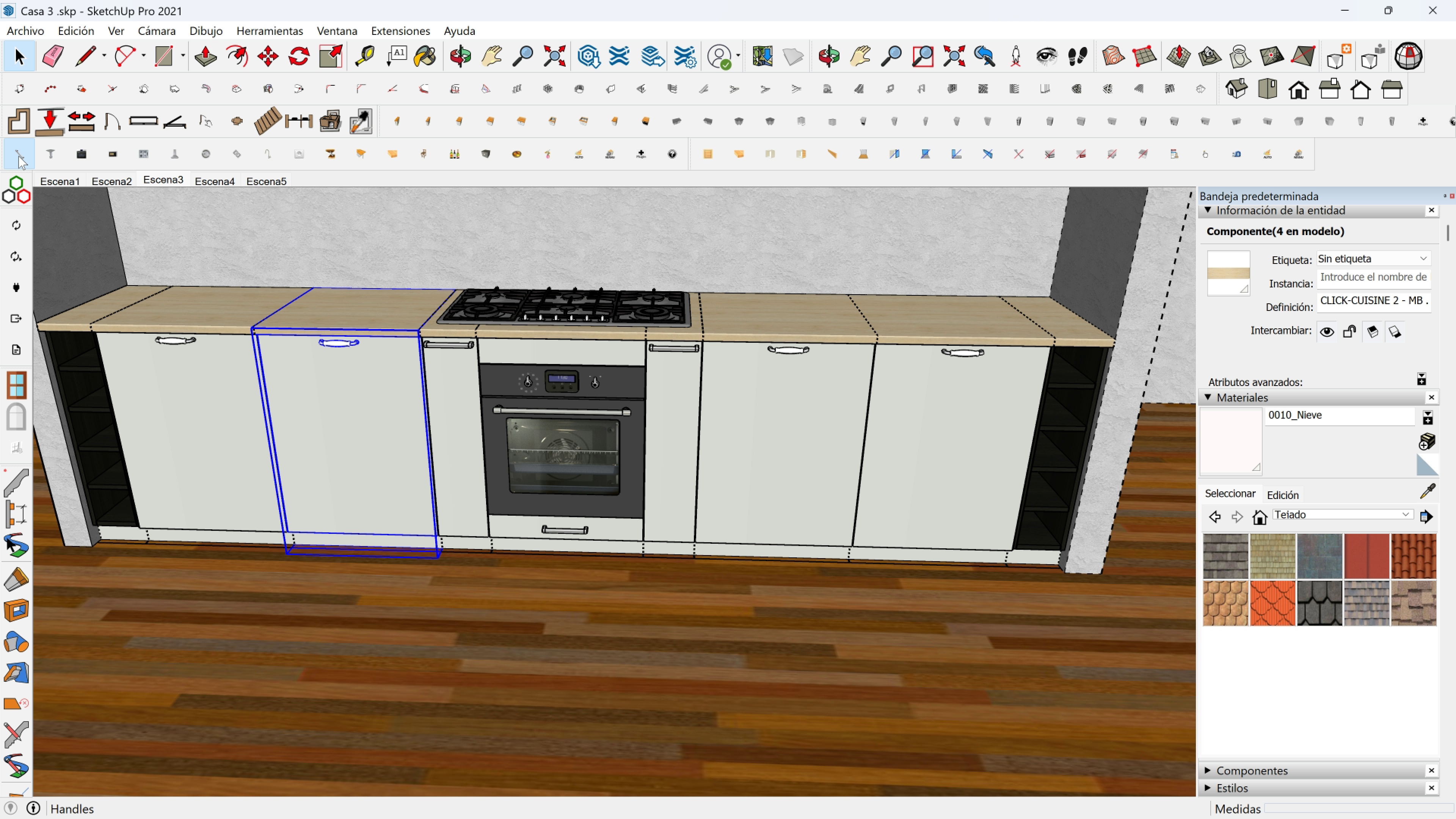 
left_click([19, 156])
 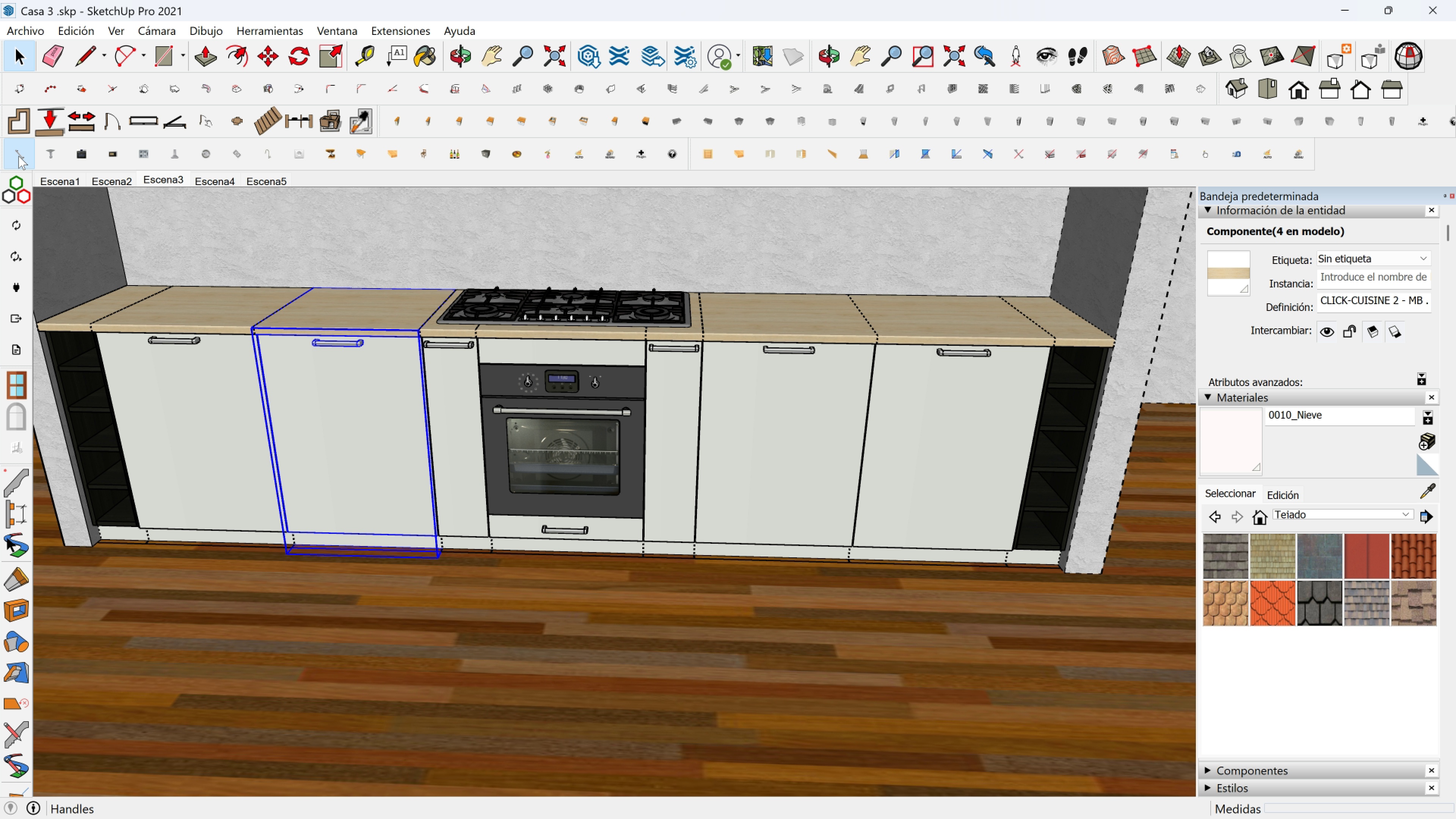 
left_click([19, 156])
 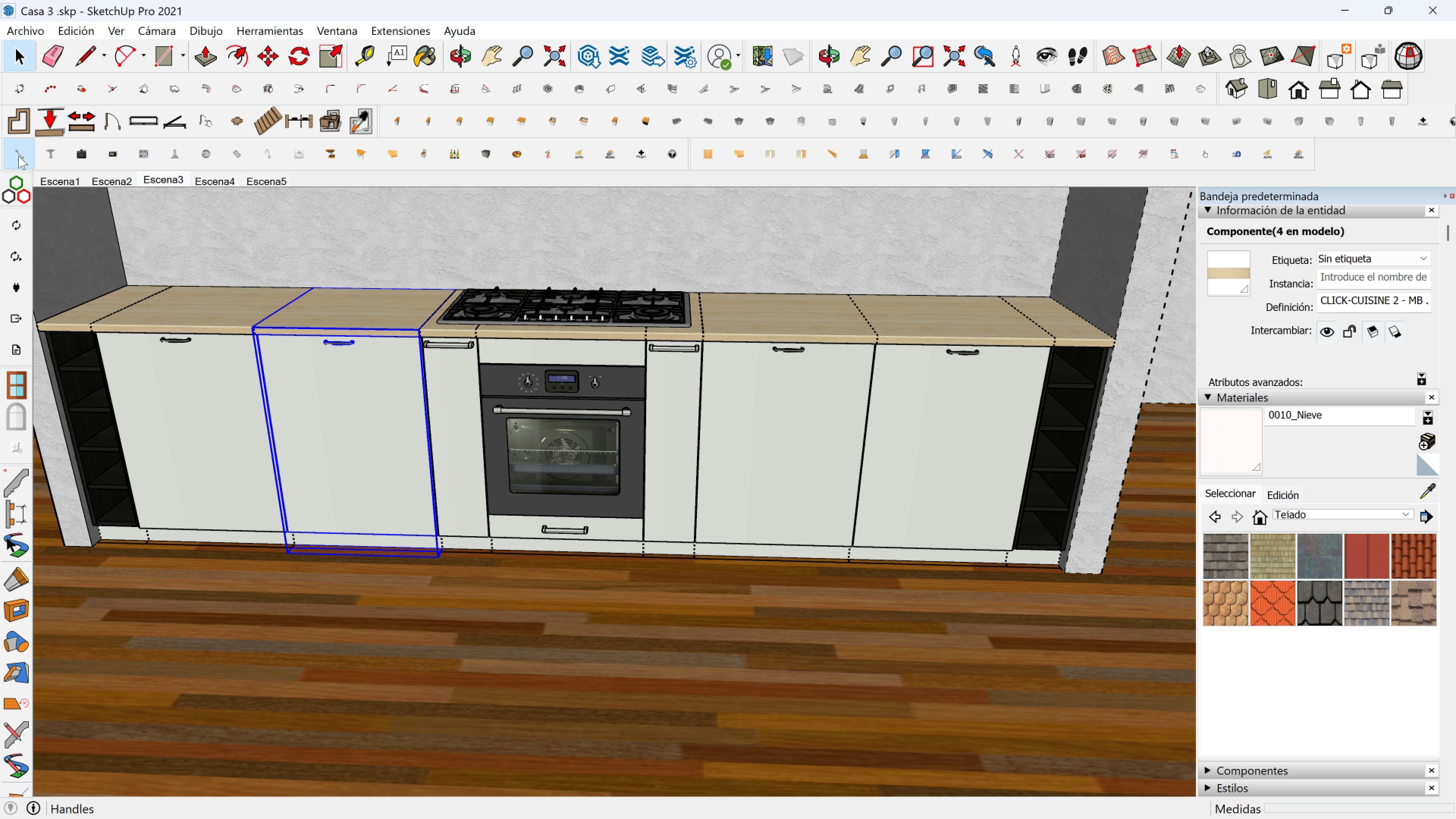 
left_click([19, 156])
 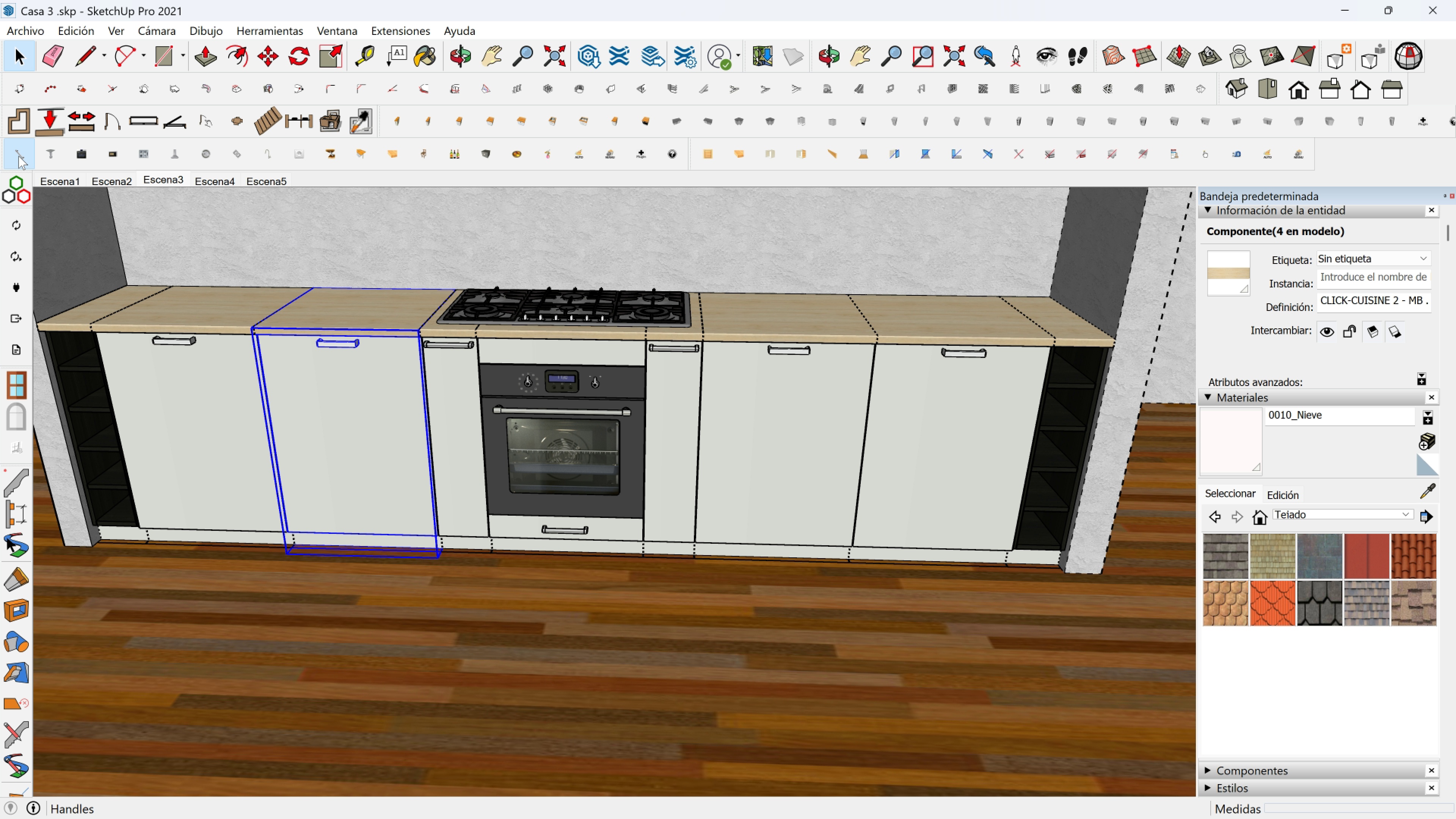 
left_click([19, 156])
 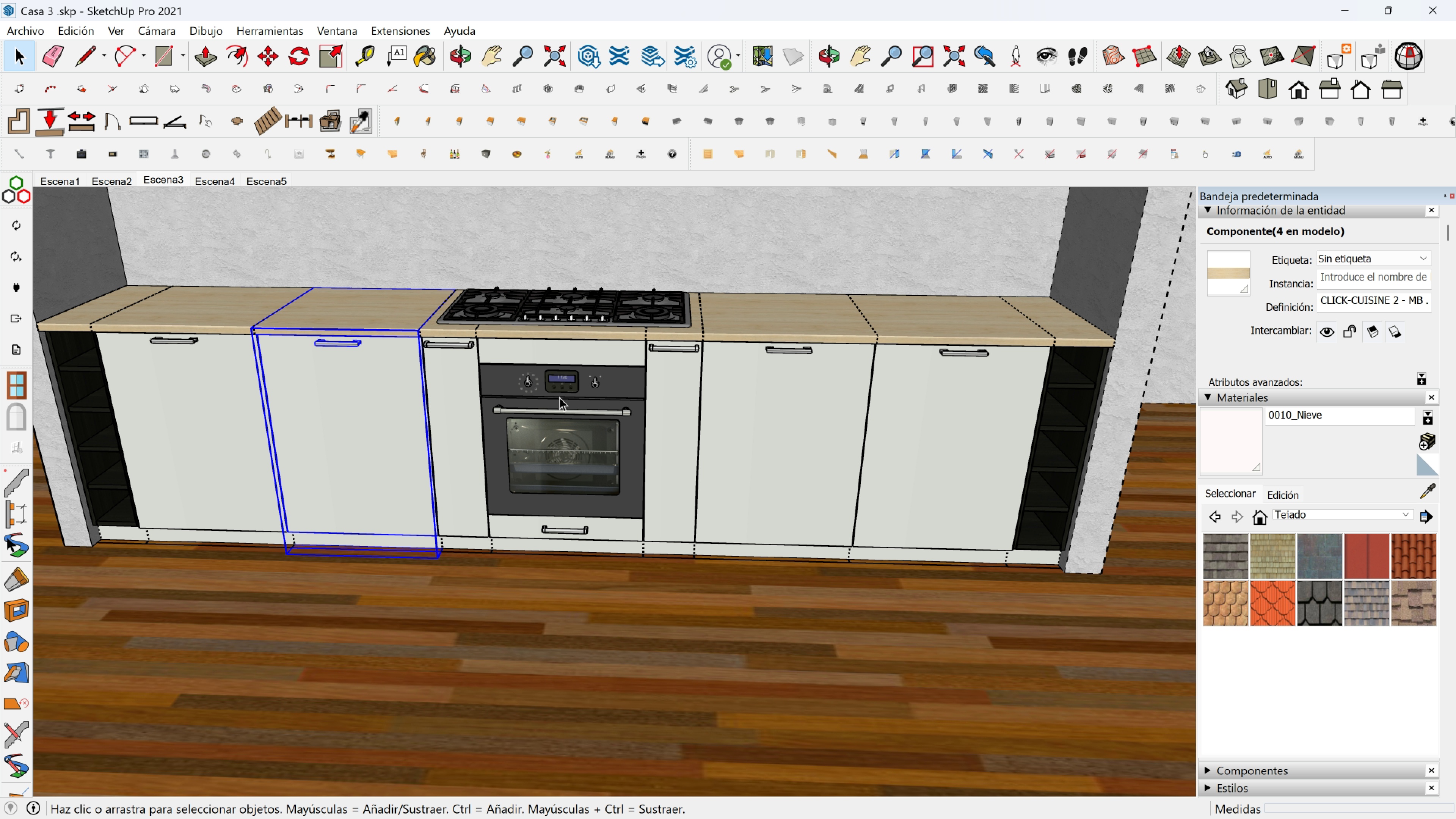 
left_click([469, 383])
 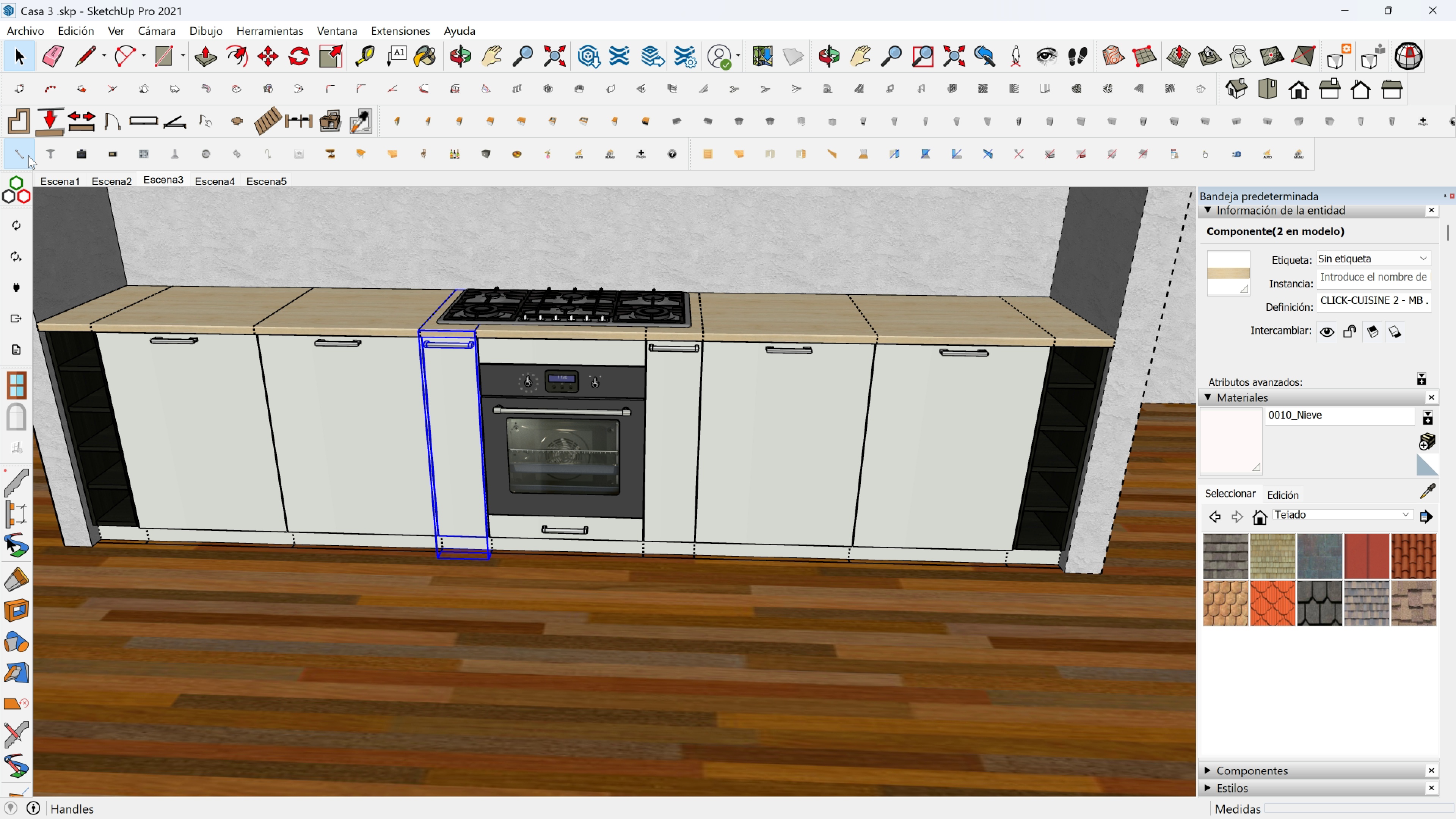 
double_click([26, 155])
 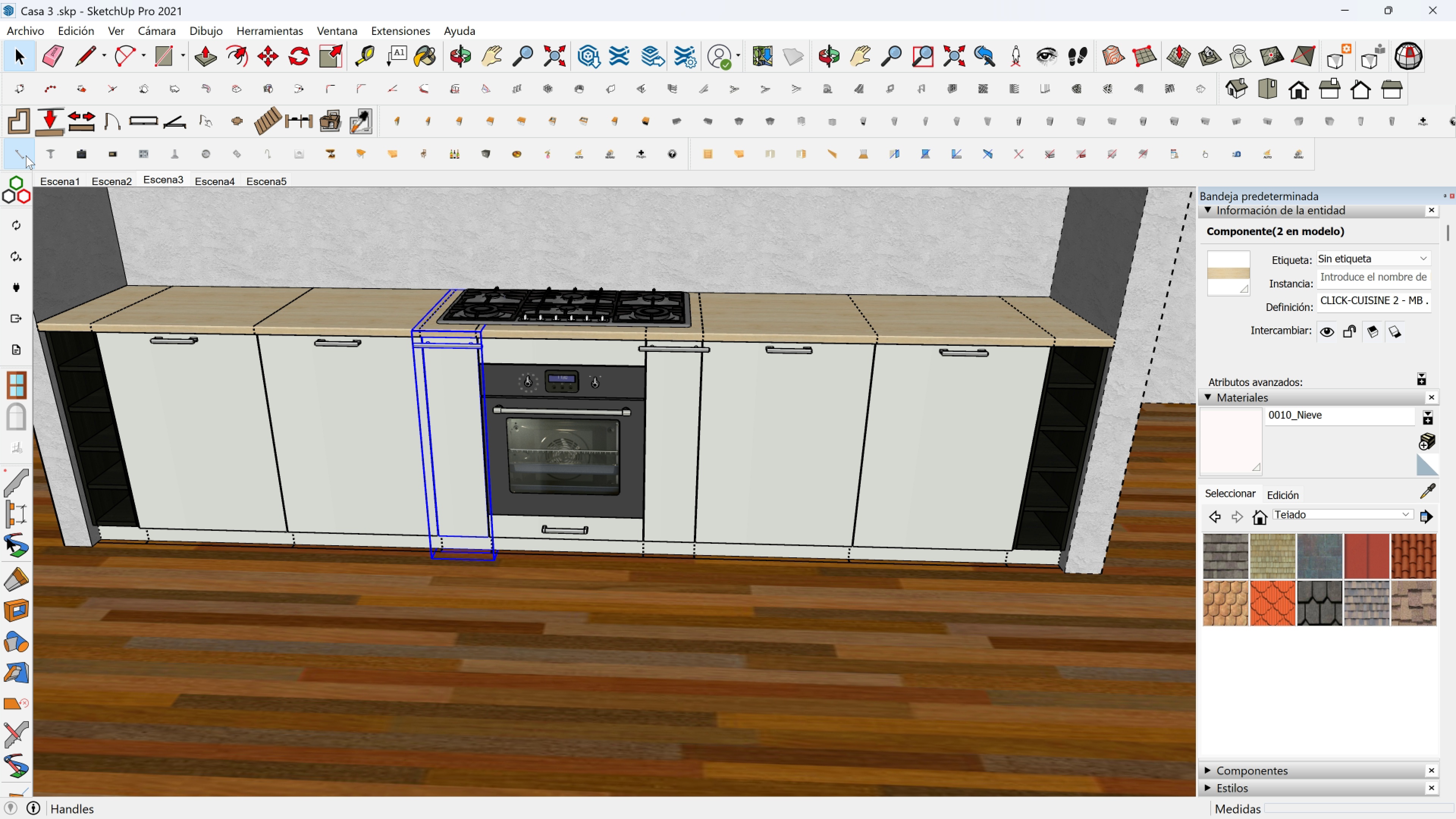 
triple_click([26, 155])
 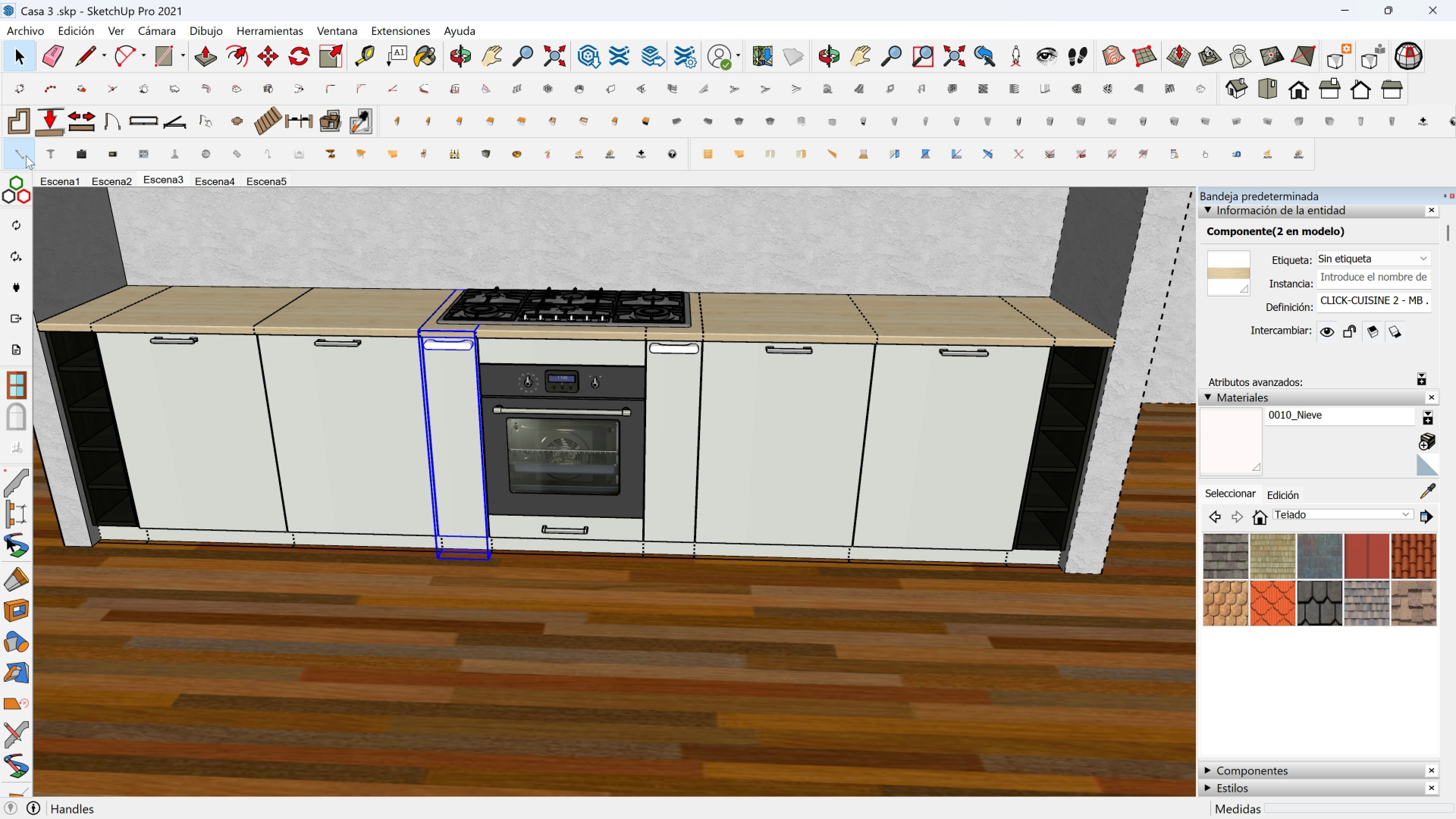 
triple_click([26, 155])
 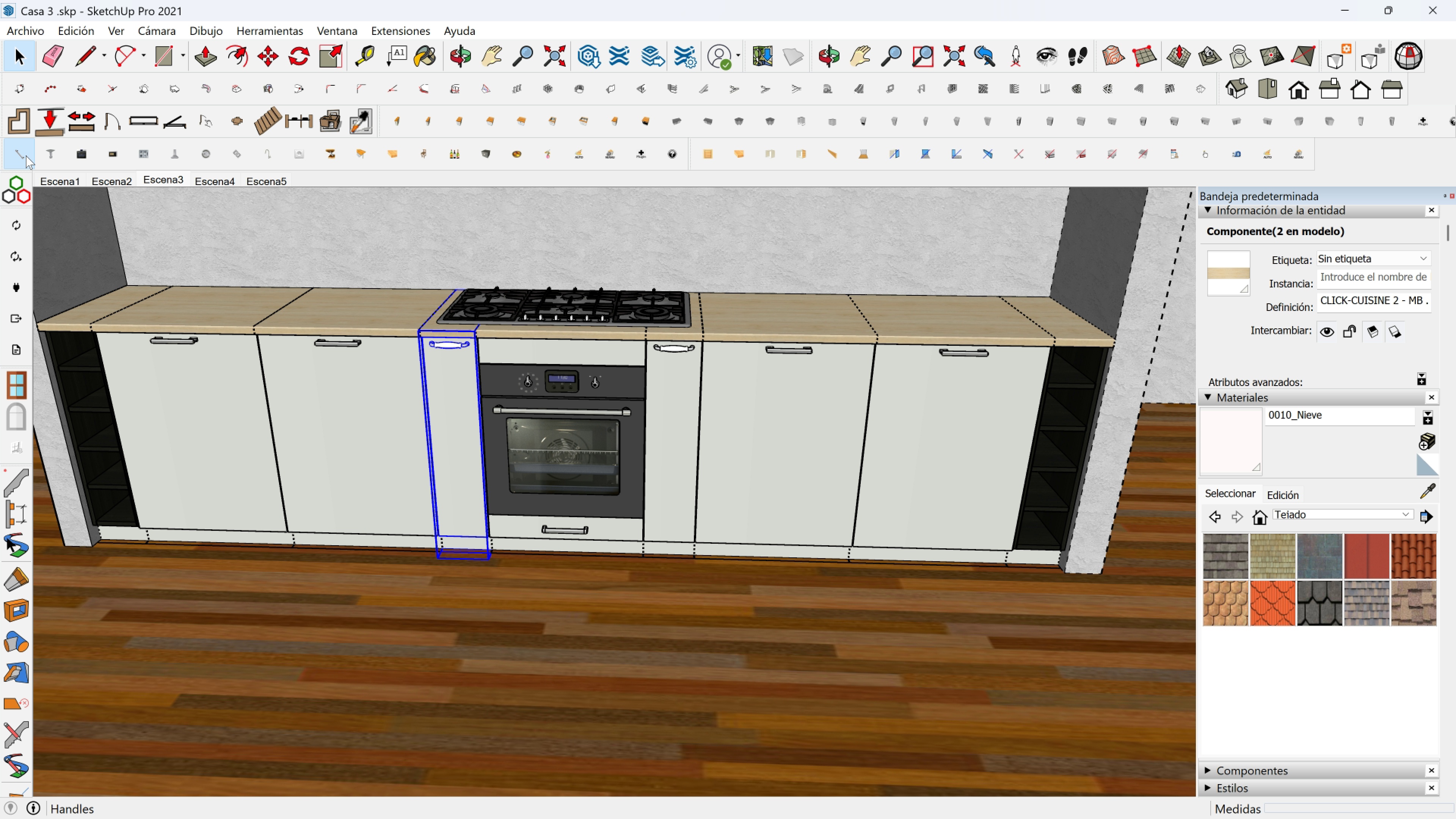 
triple_click([26, 155])
 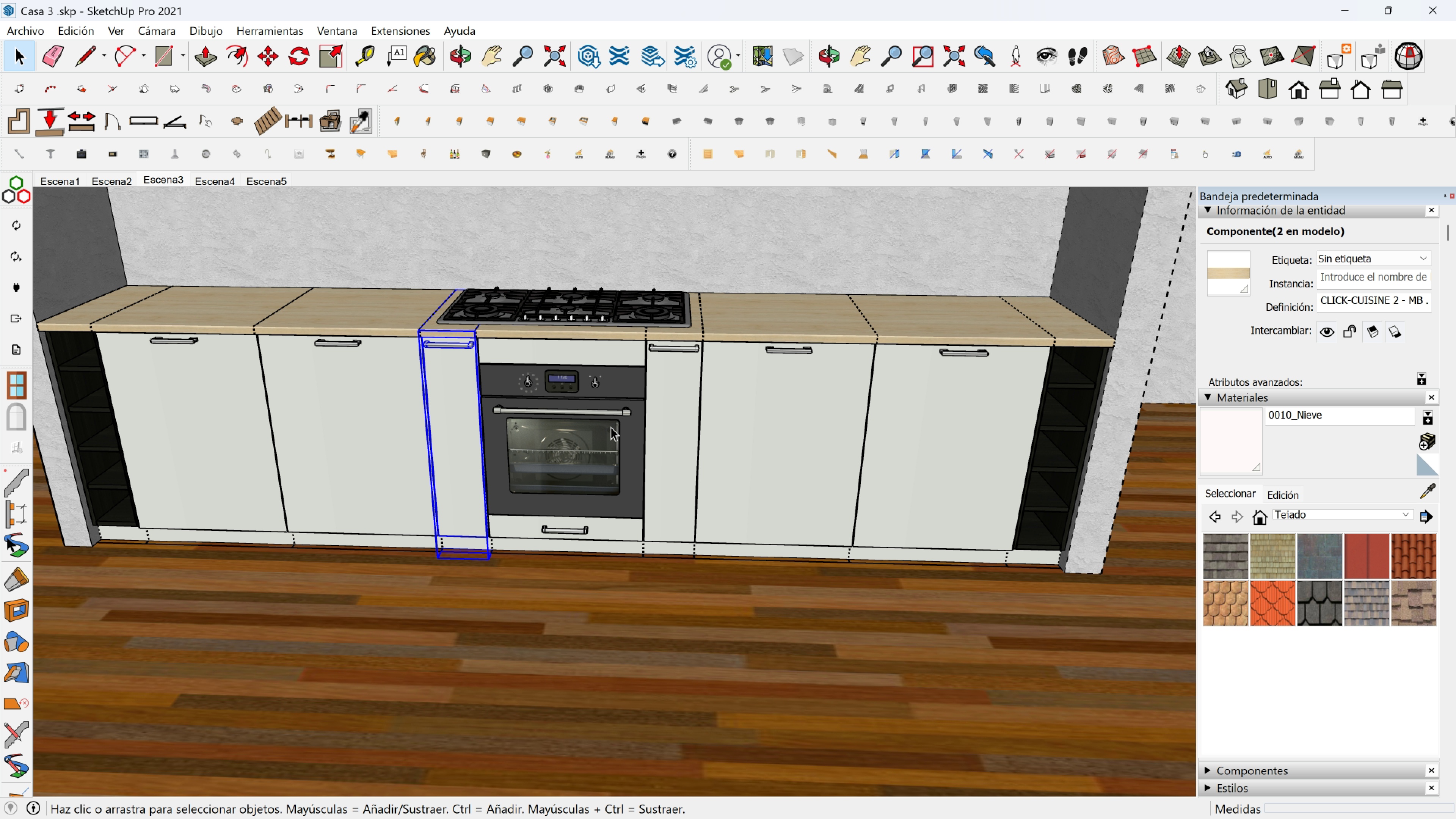 
left_click([578, 528])